 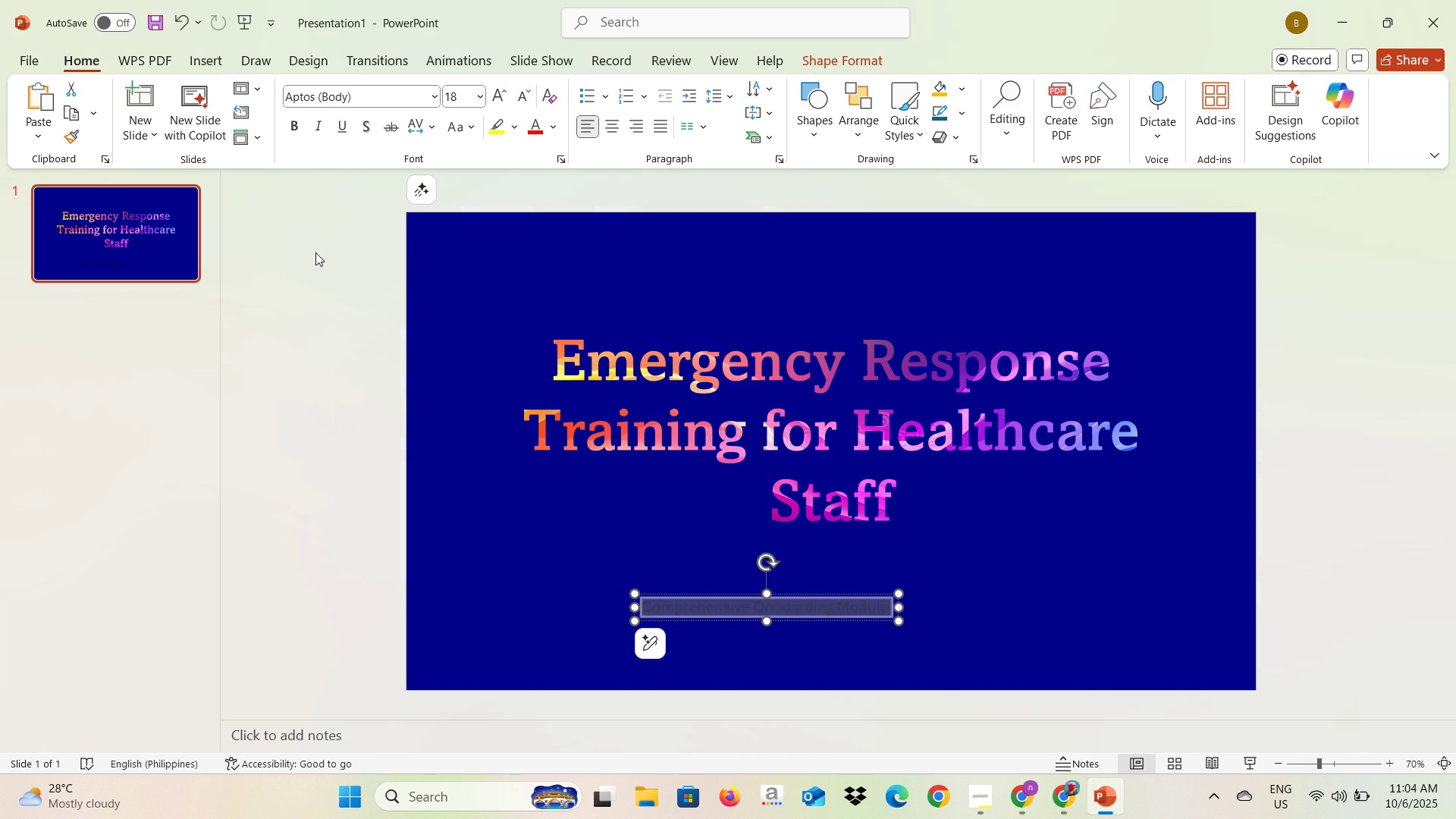 
left_click([435, 91])
 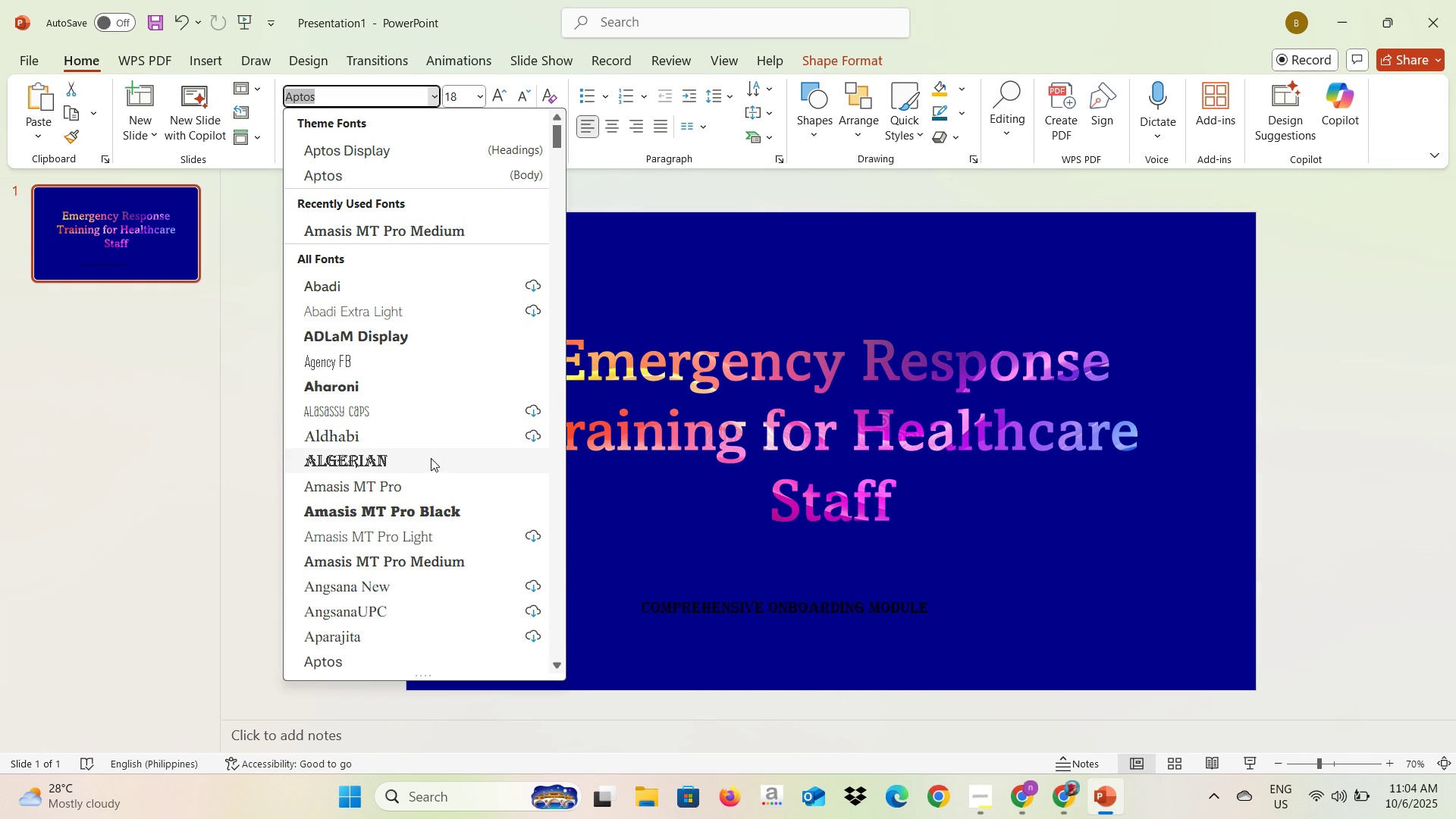 
mouse_move([423, 516])
 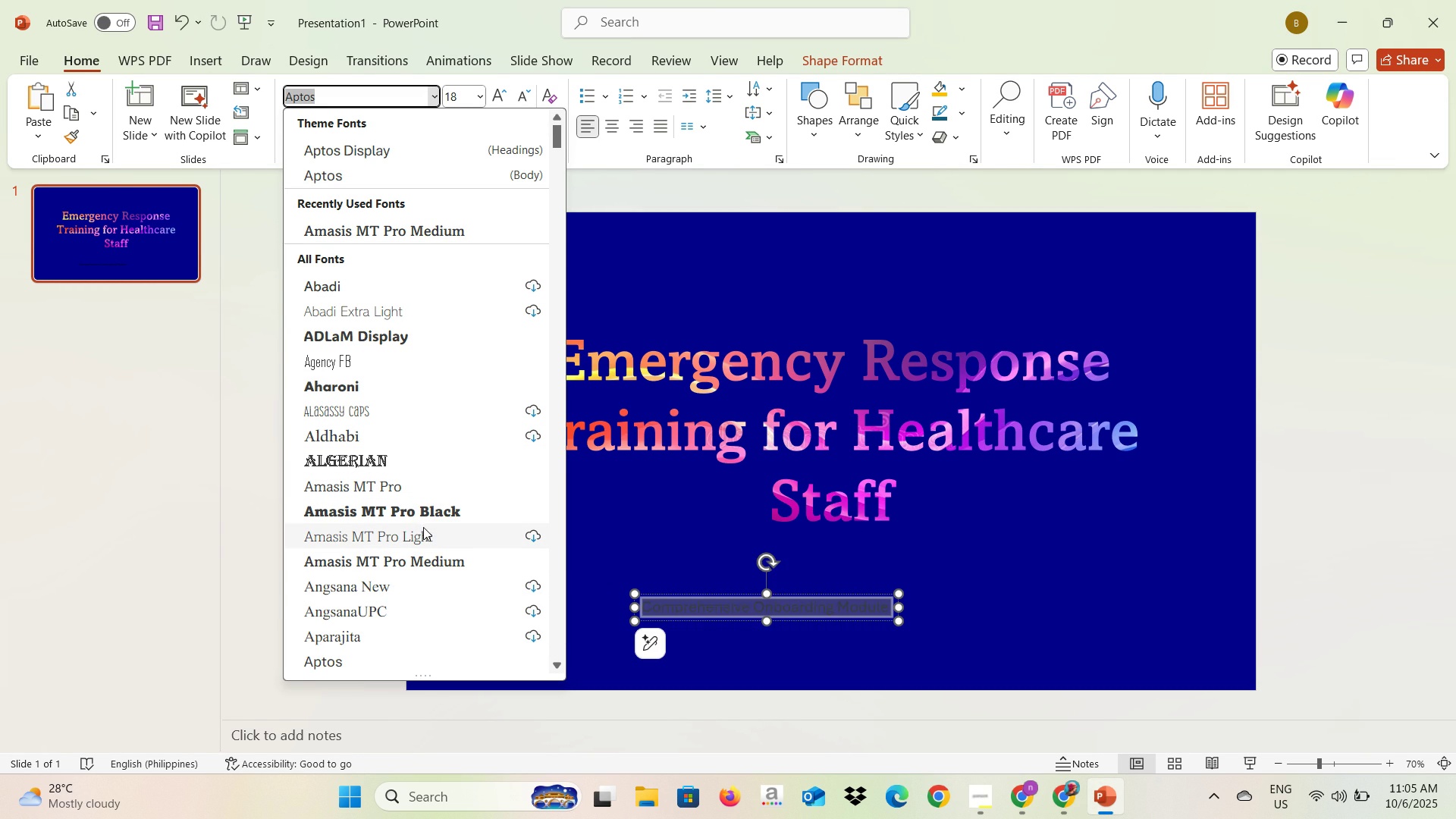 
mouse_move([424, 500])
 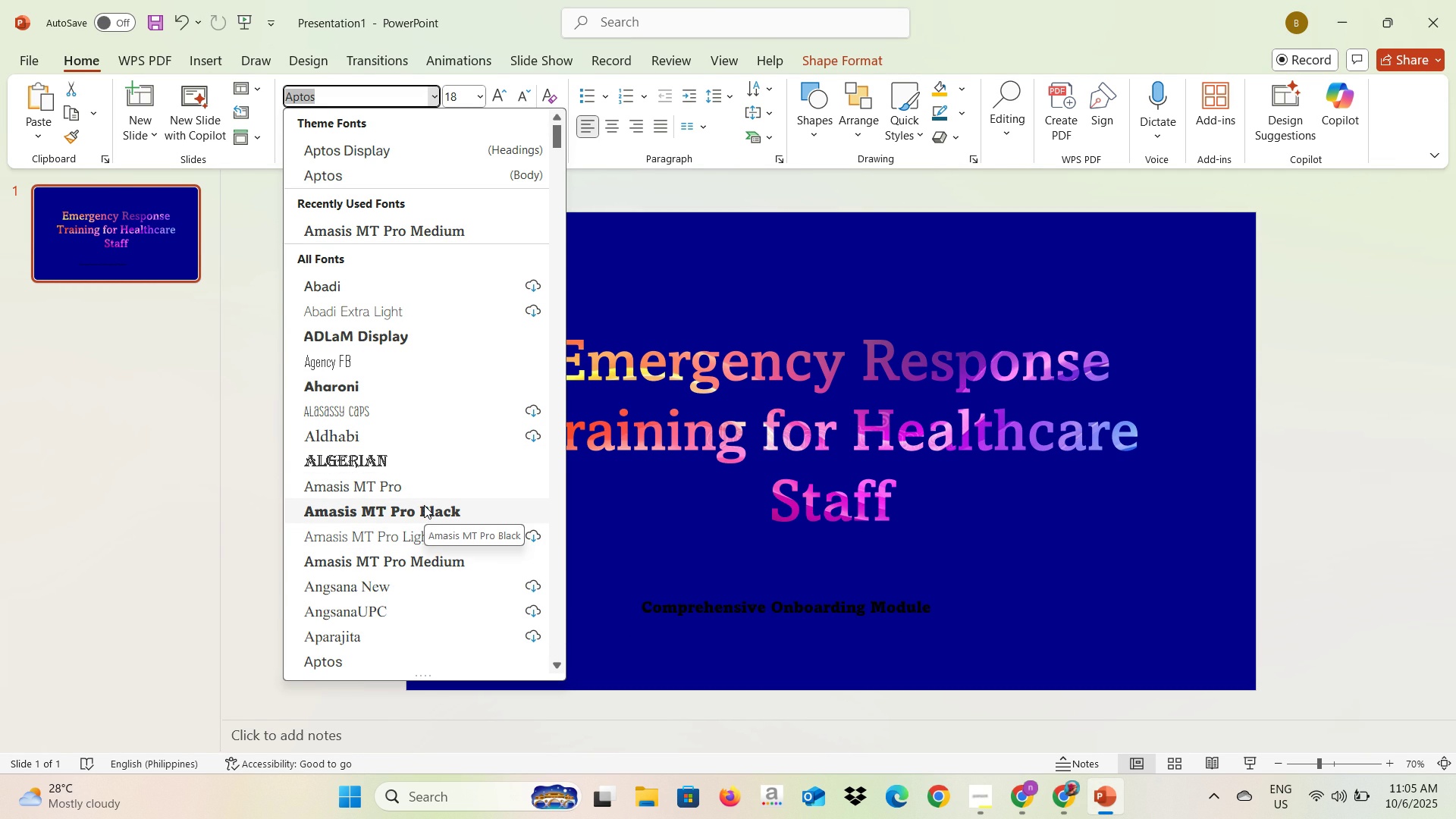 
mouse_move([422, 516])
 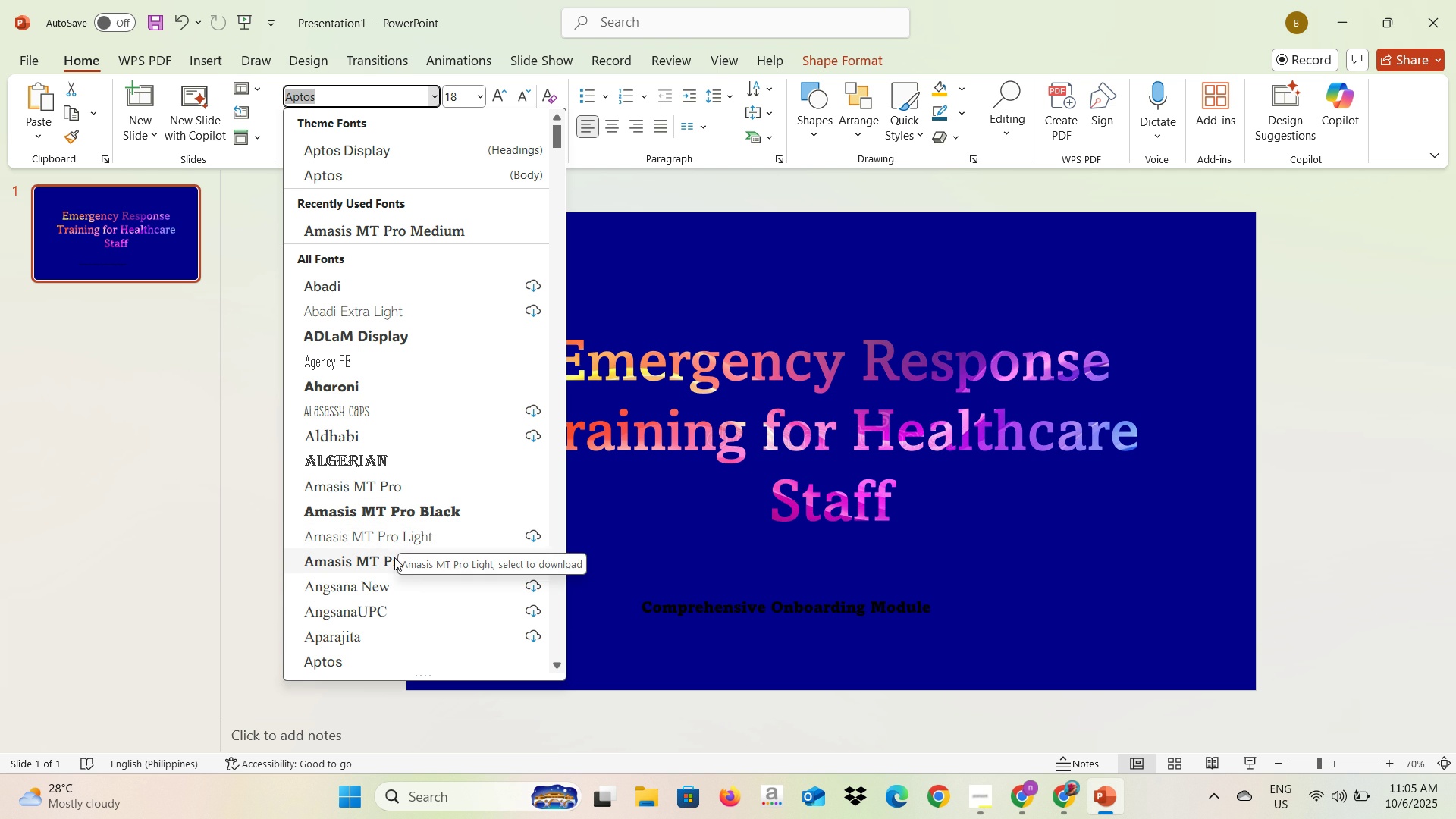 
wait(16.66)
 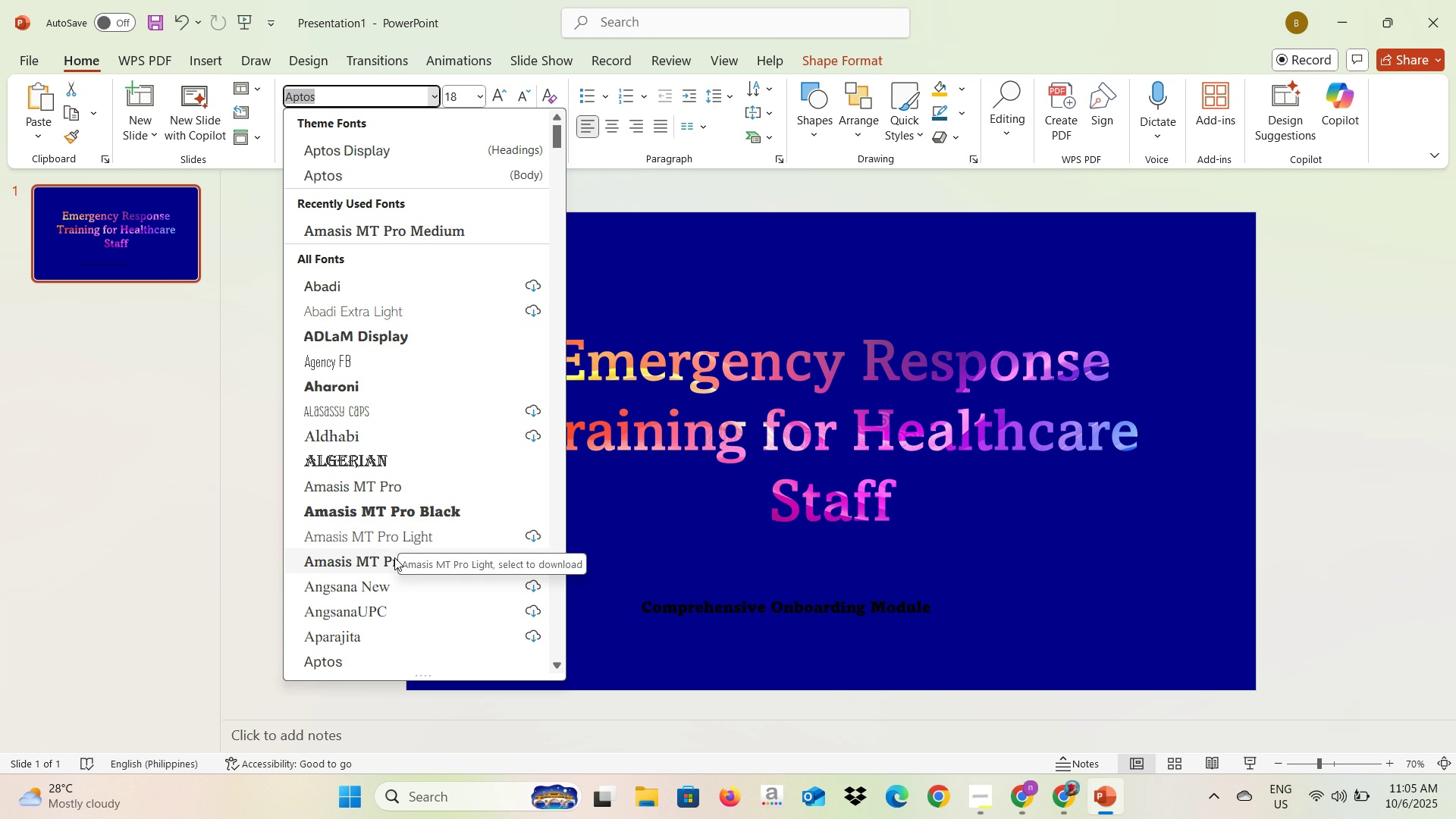 
left_click([481, 89])
 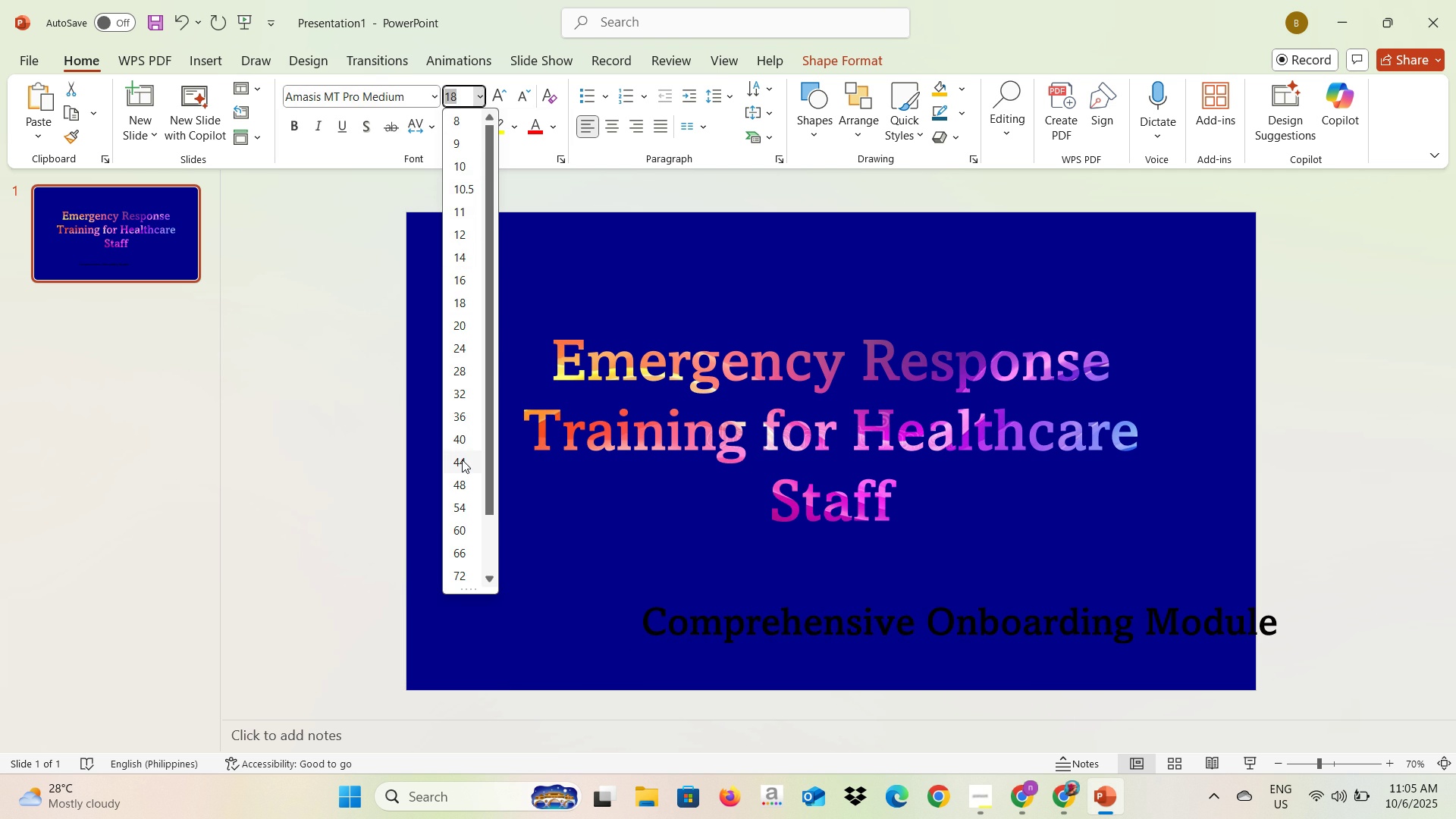 
left_click([462, 460])
 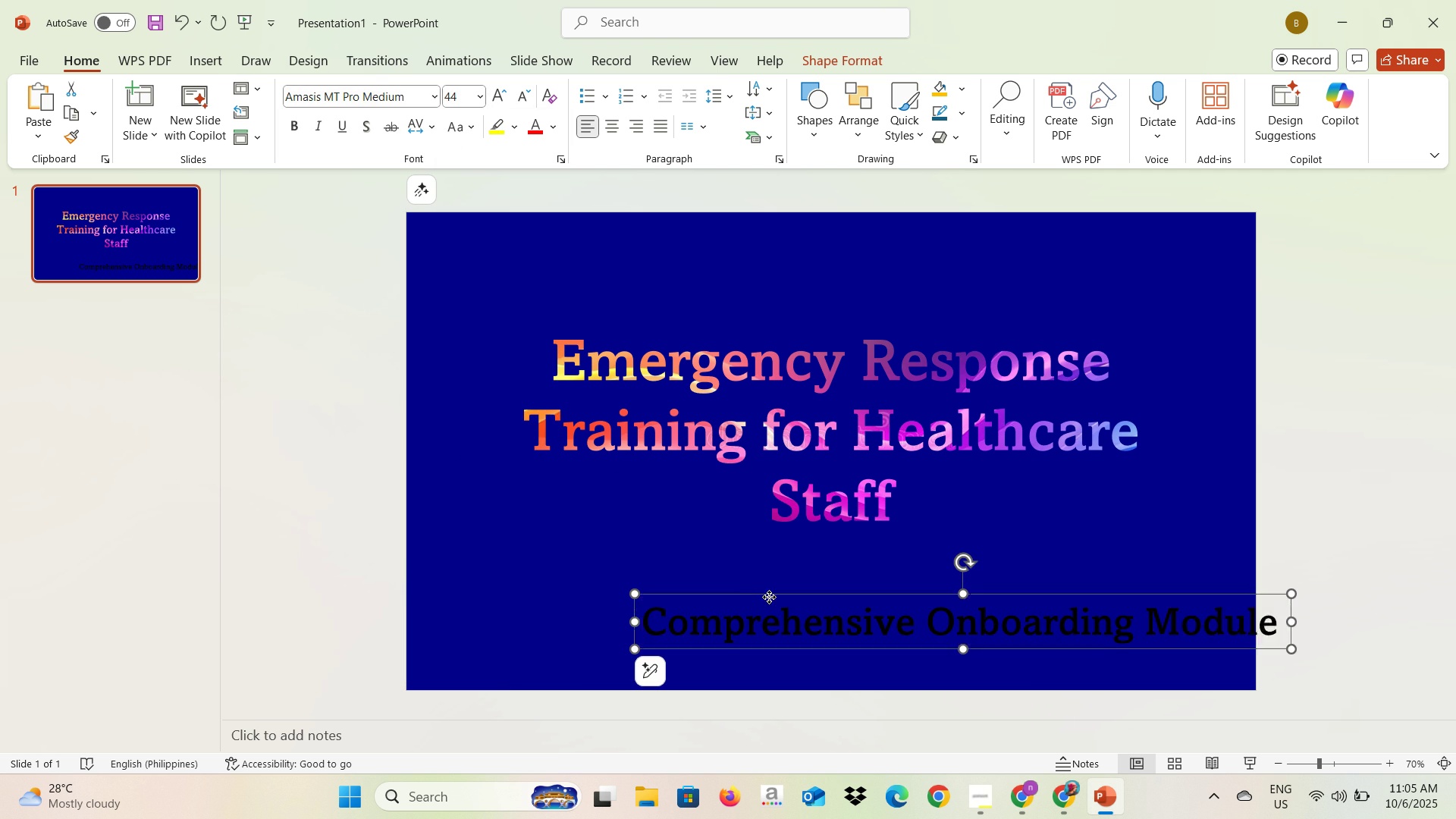 
mouse_move([645, 599])
 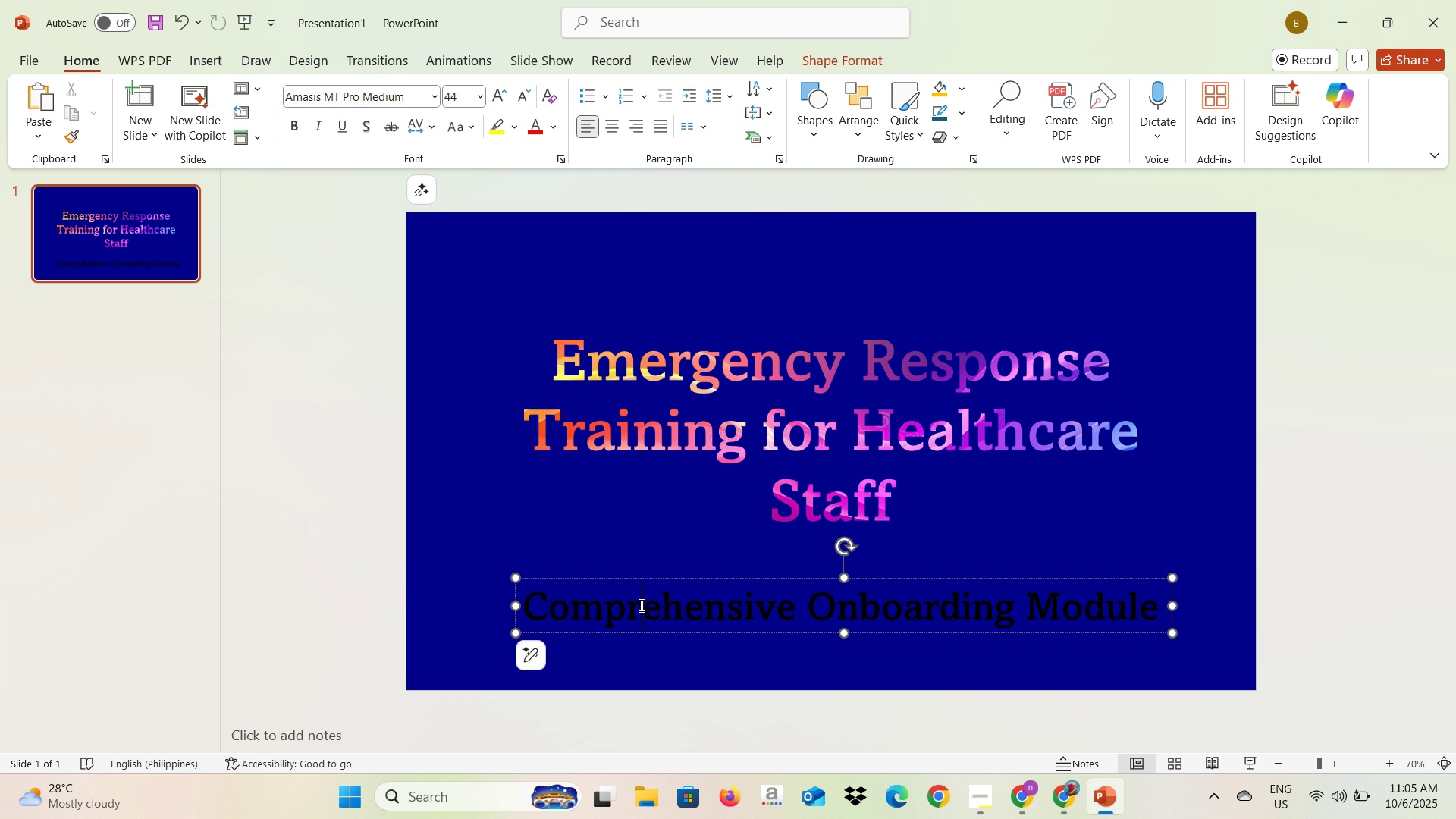 
left_click([640, 605])